 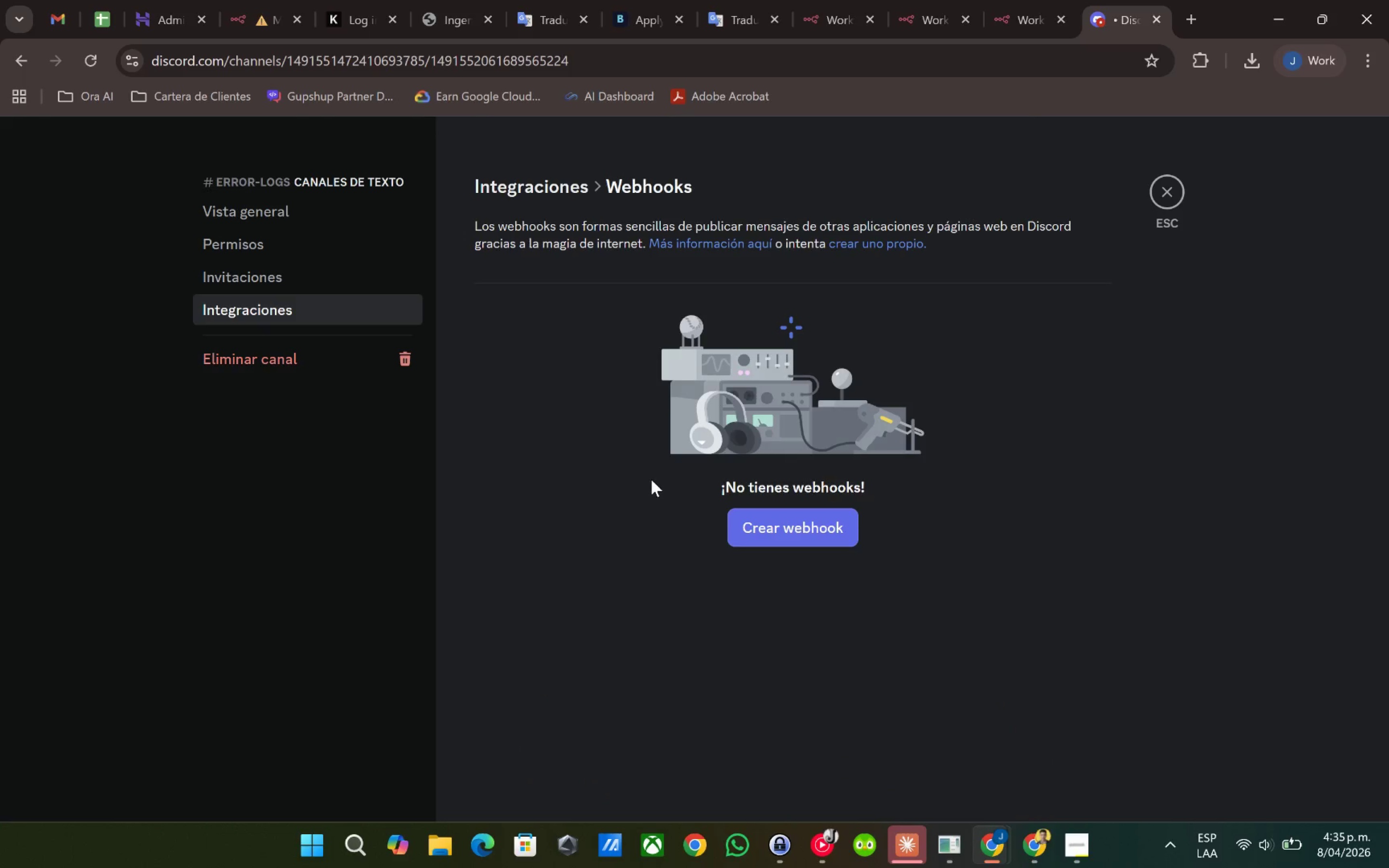 
left_click([526, 334])
 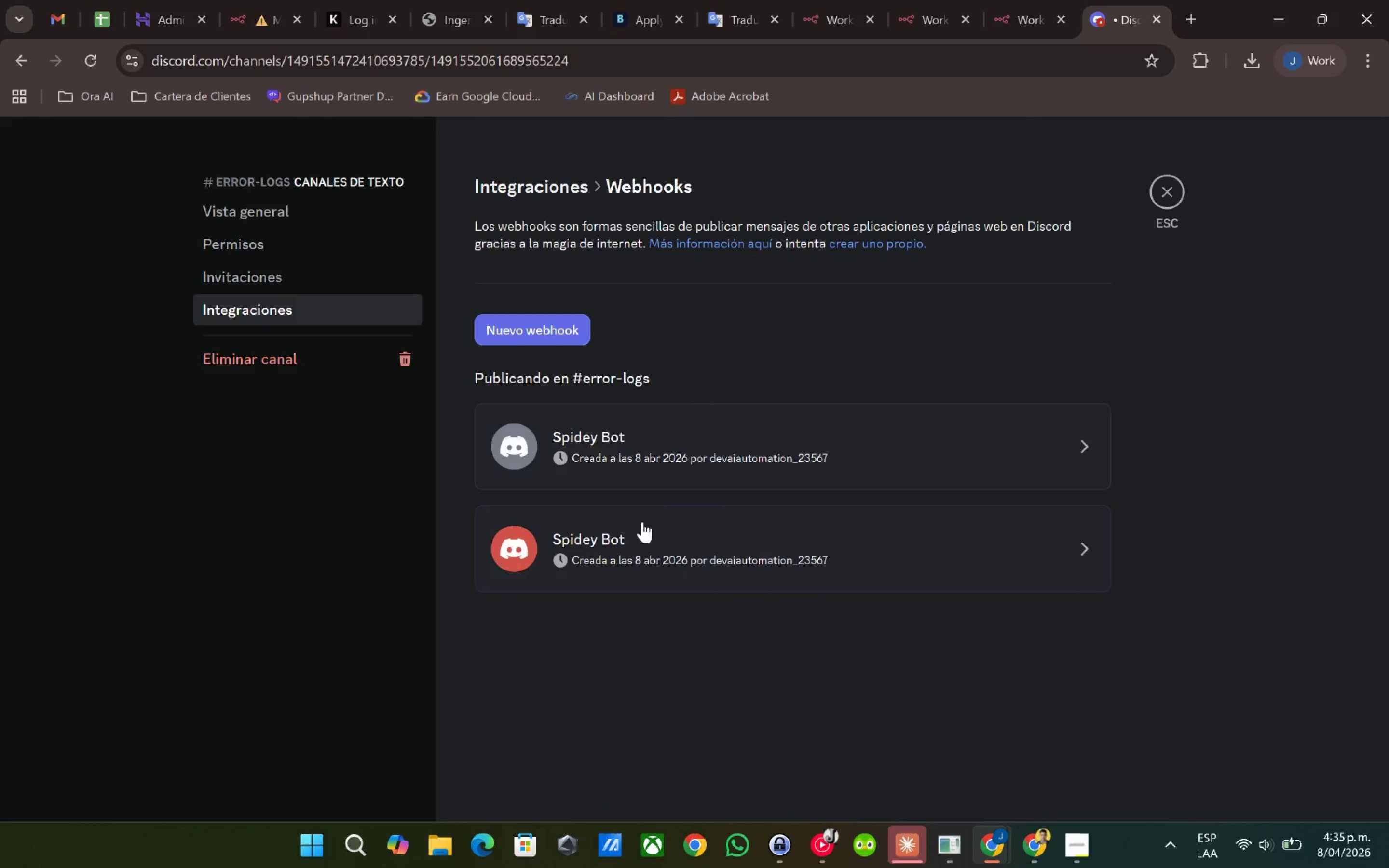 
left_click([603, 542])
 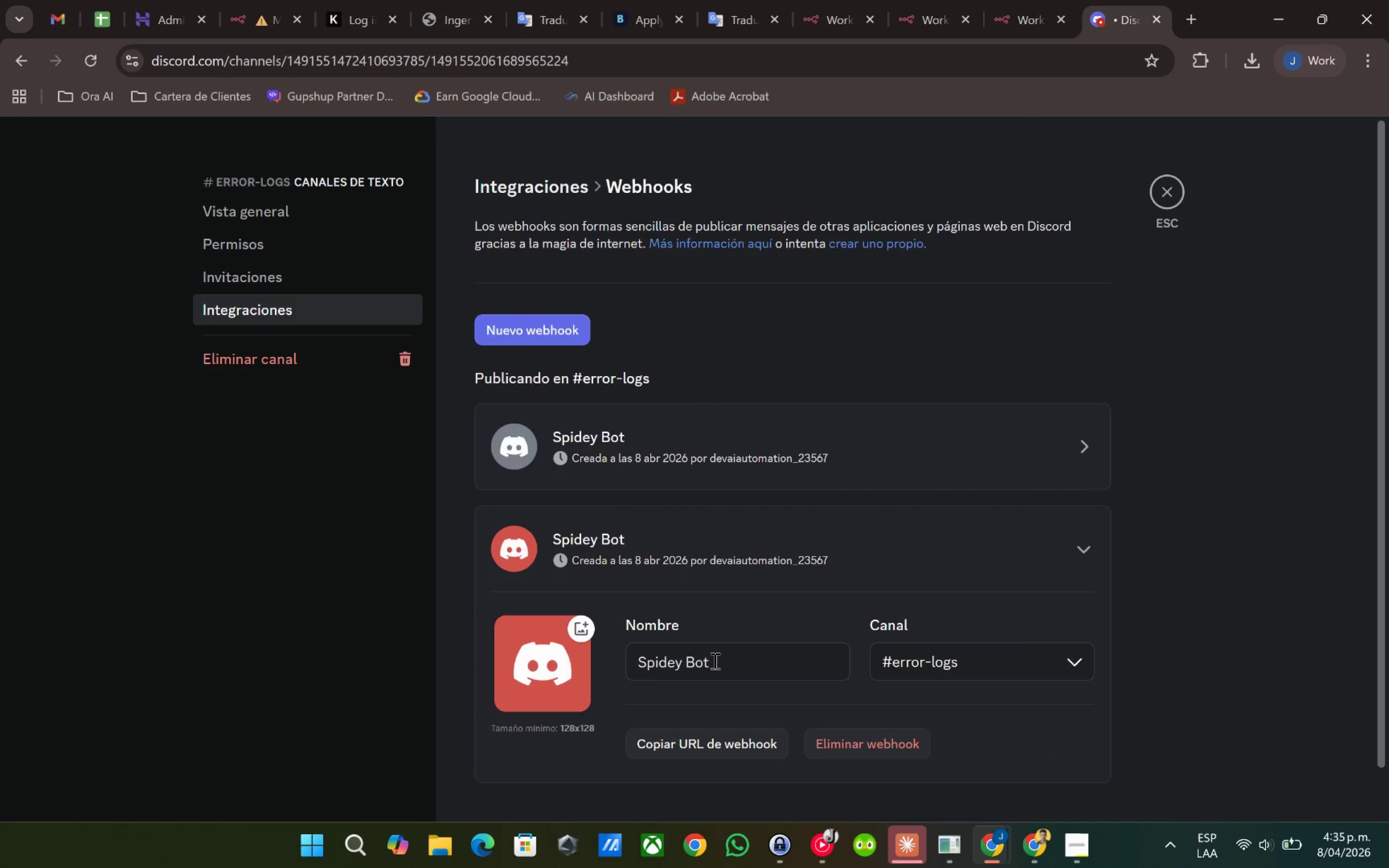 
left_click([721, 658])
 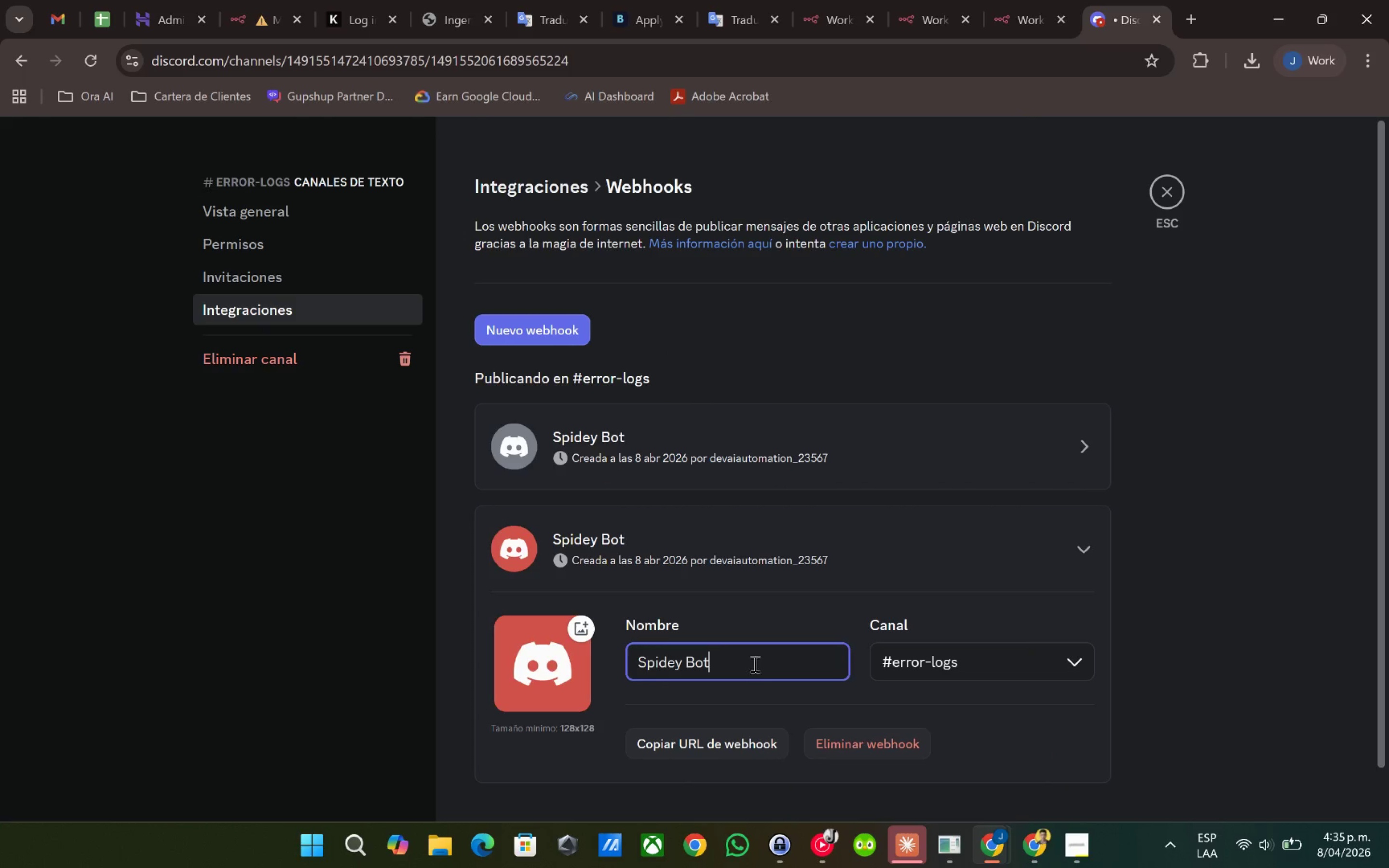 
left_click_drag(start_coordinate=[761, 664], to_coordinate=[560, 666])
 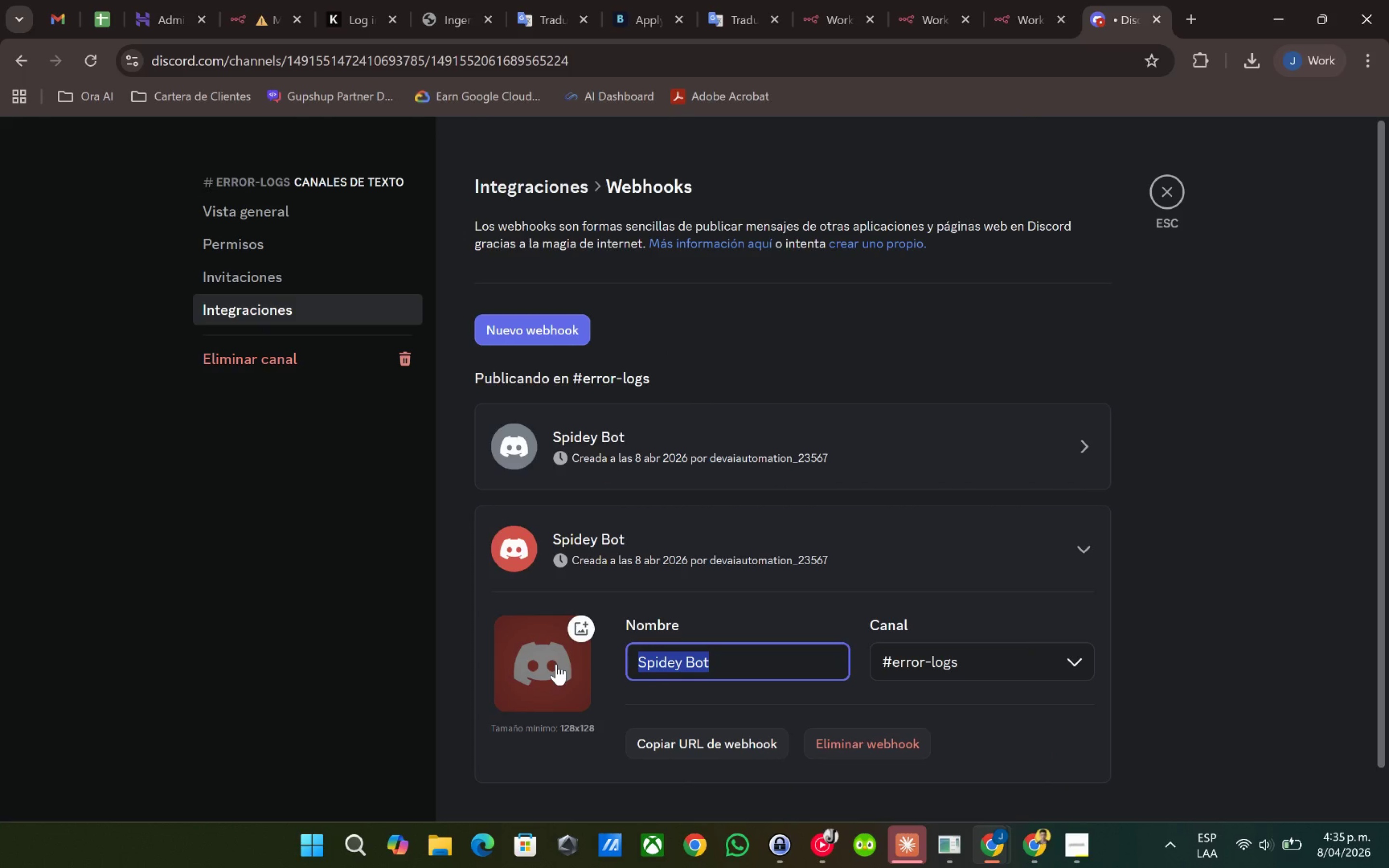 
type(Error )
key(Backspace)
type(error-logs)
 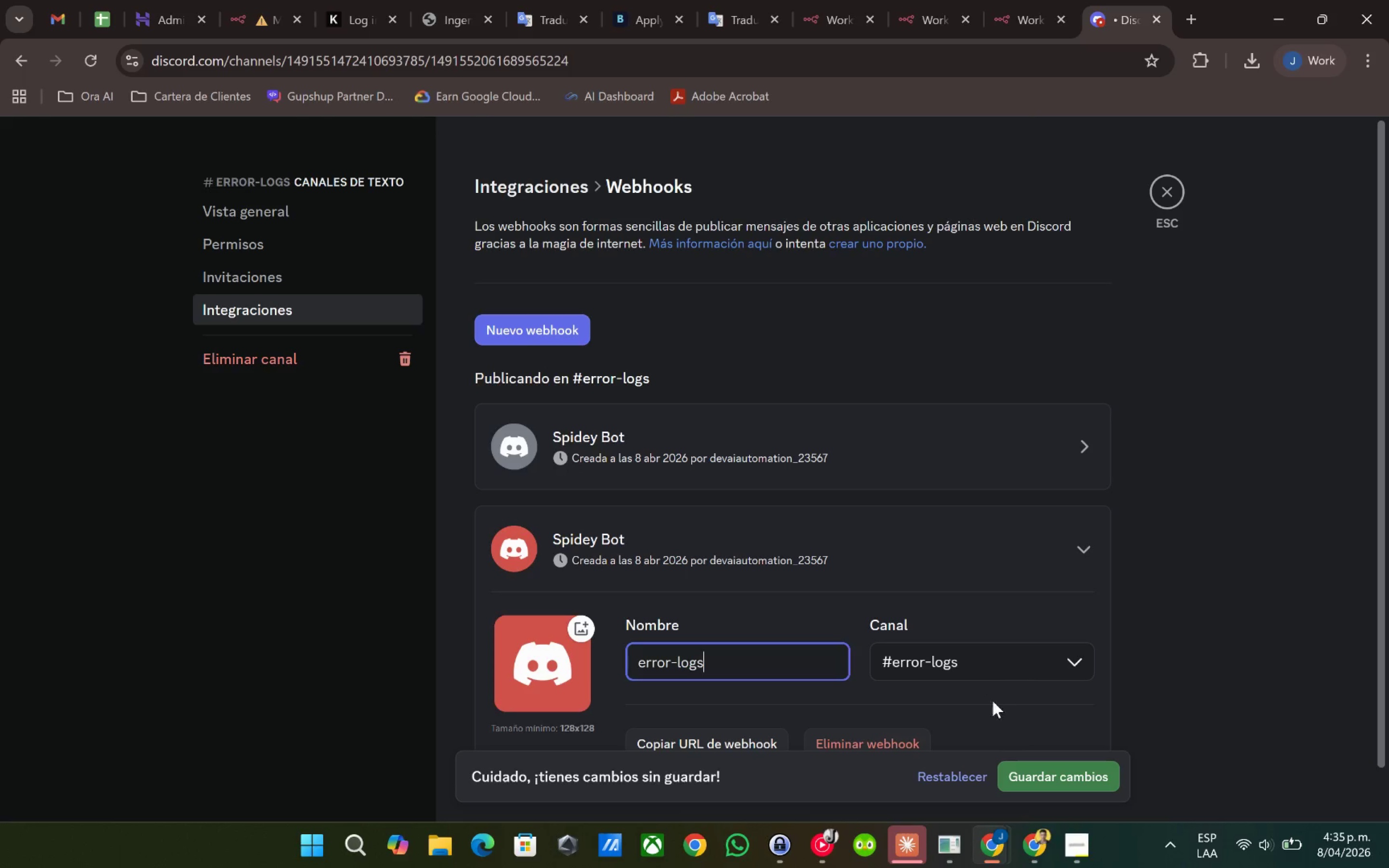 
left_click([1048, 774])
 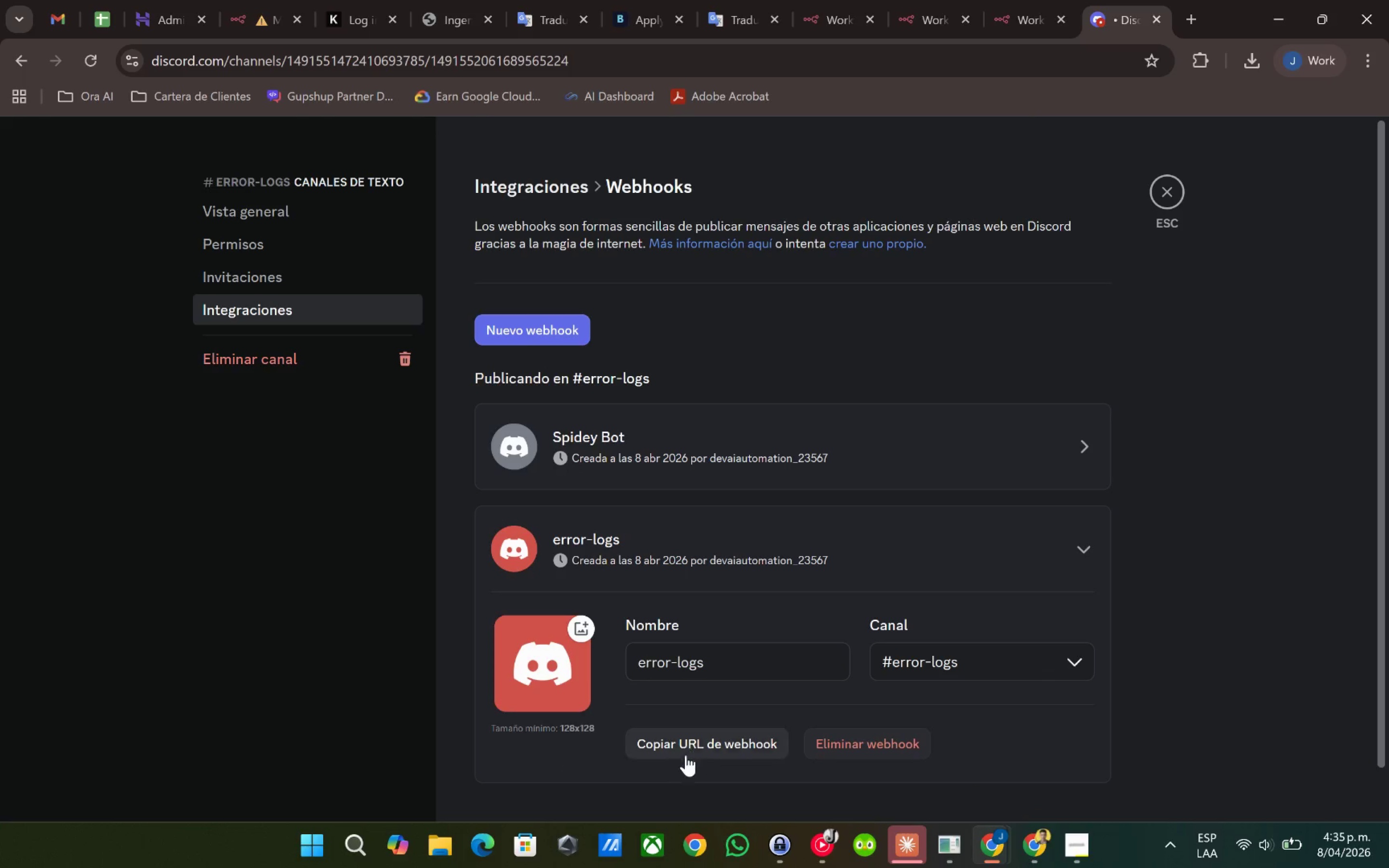 
left_click([695, 746])
 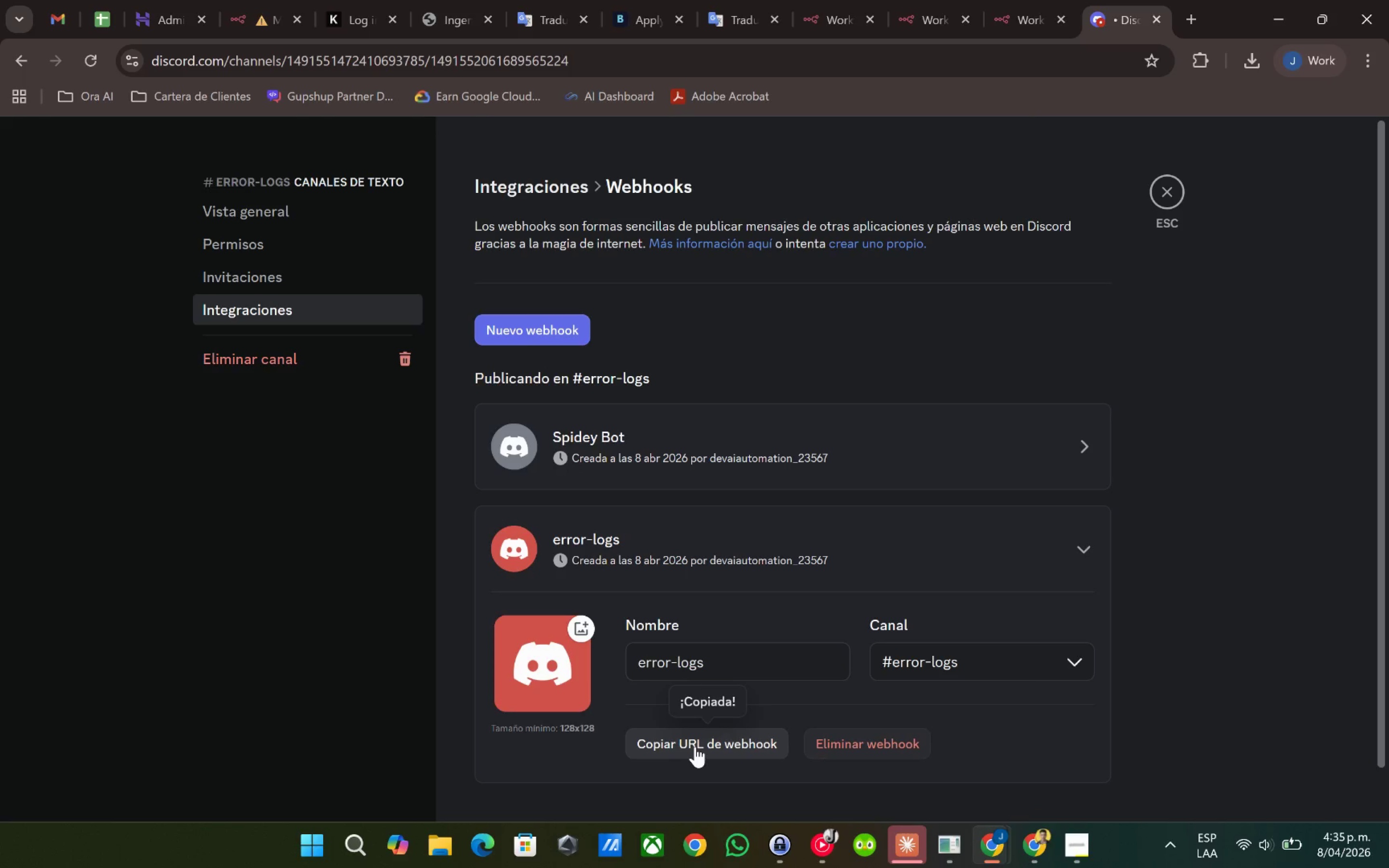 
key(Alt+AltLeft)
 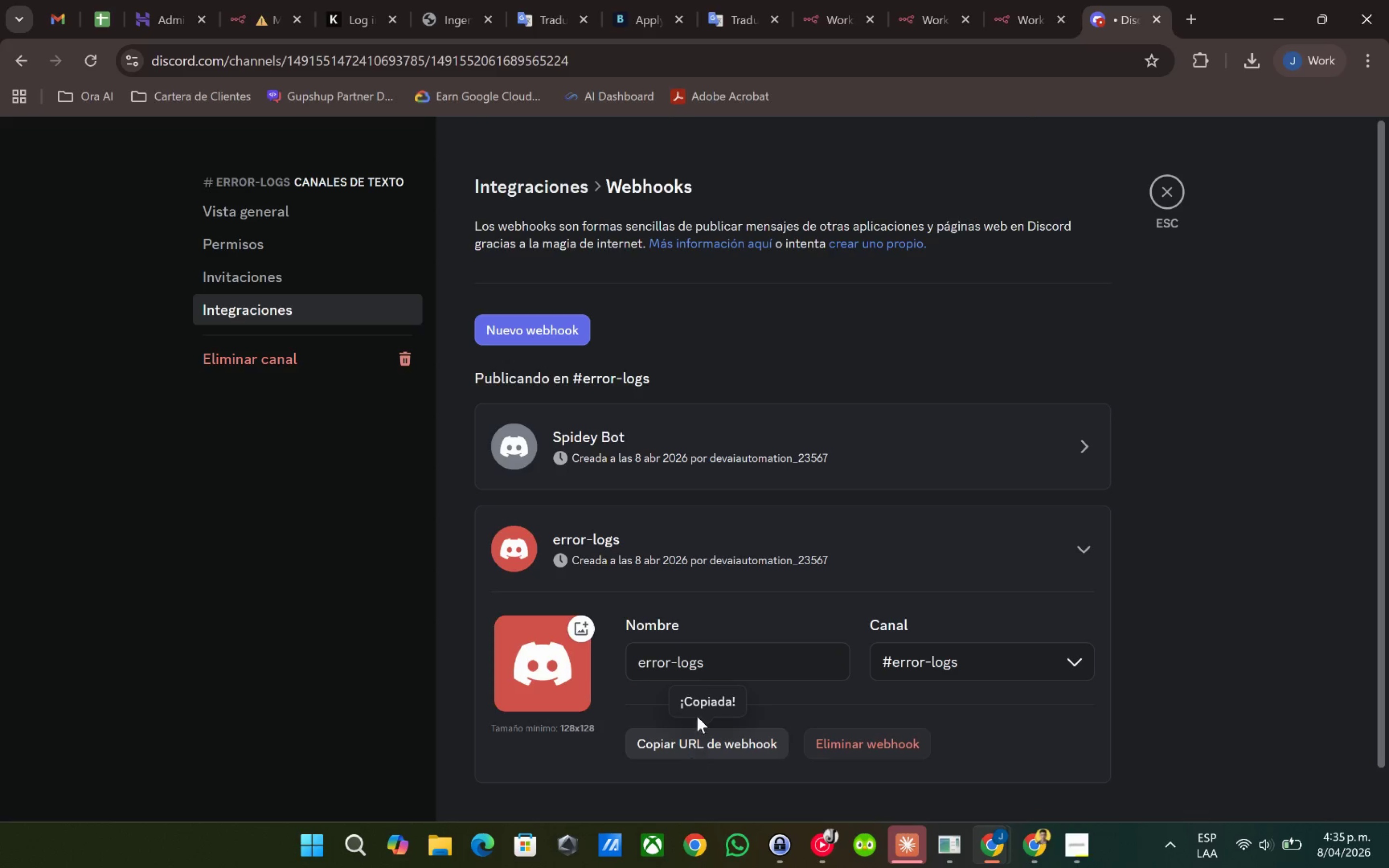 
key(Alt+Tab)